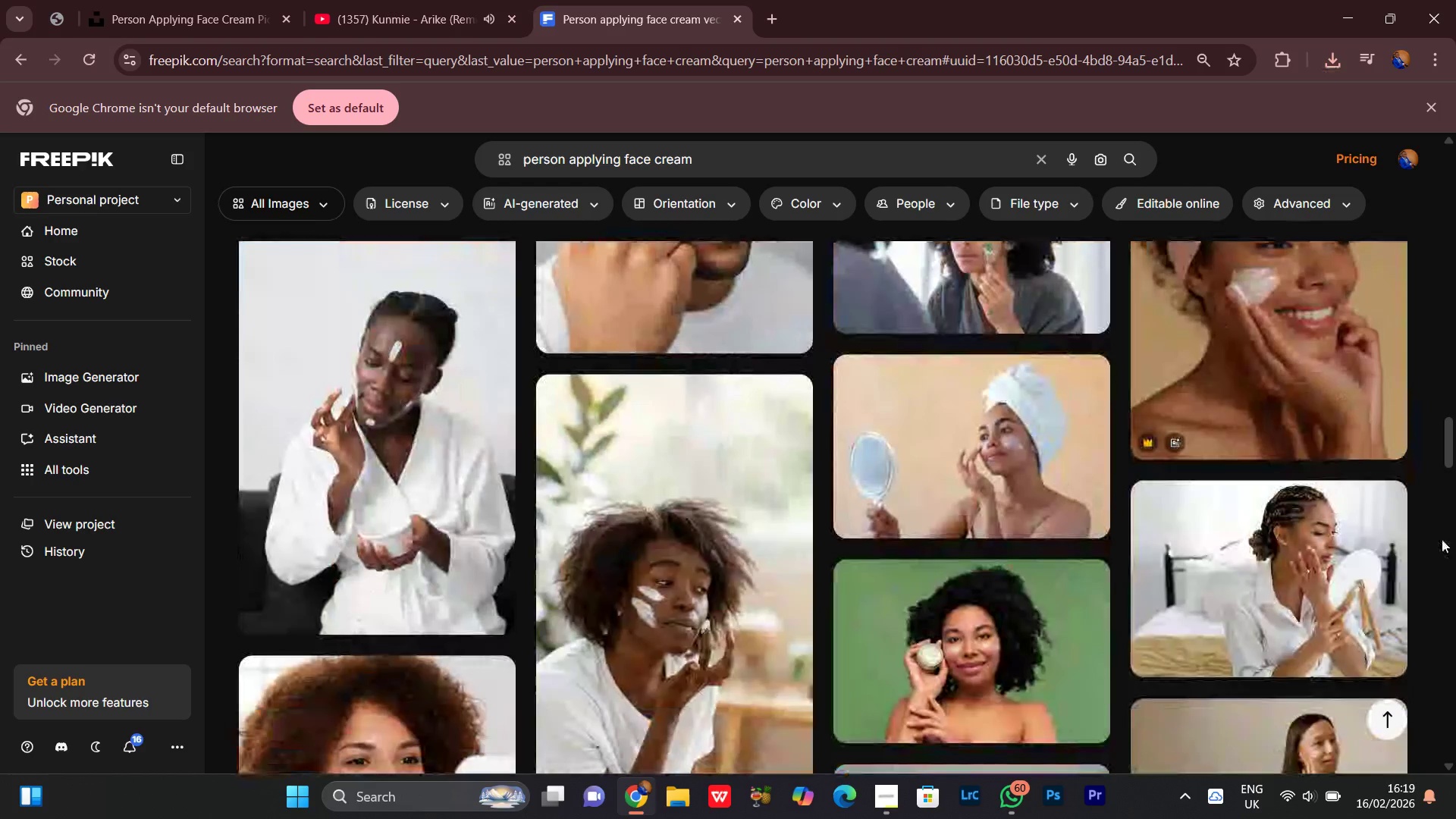 
scroll: coordinate [1442, 539], scroll_direction: none, amount: 0.0
 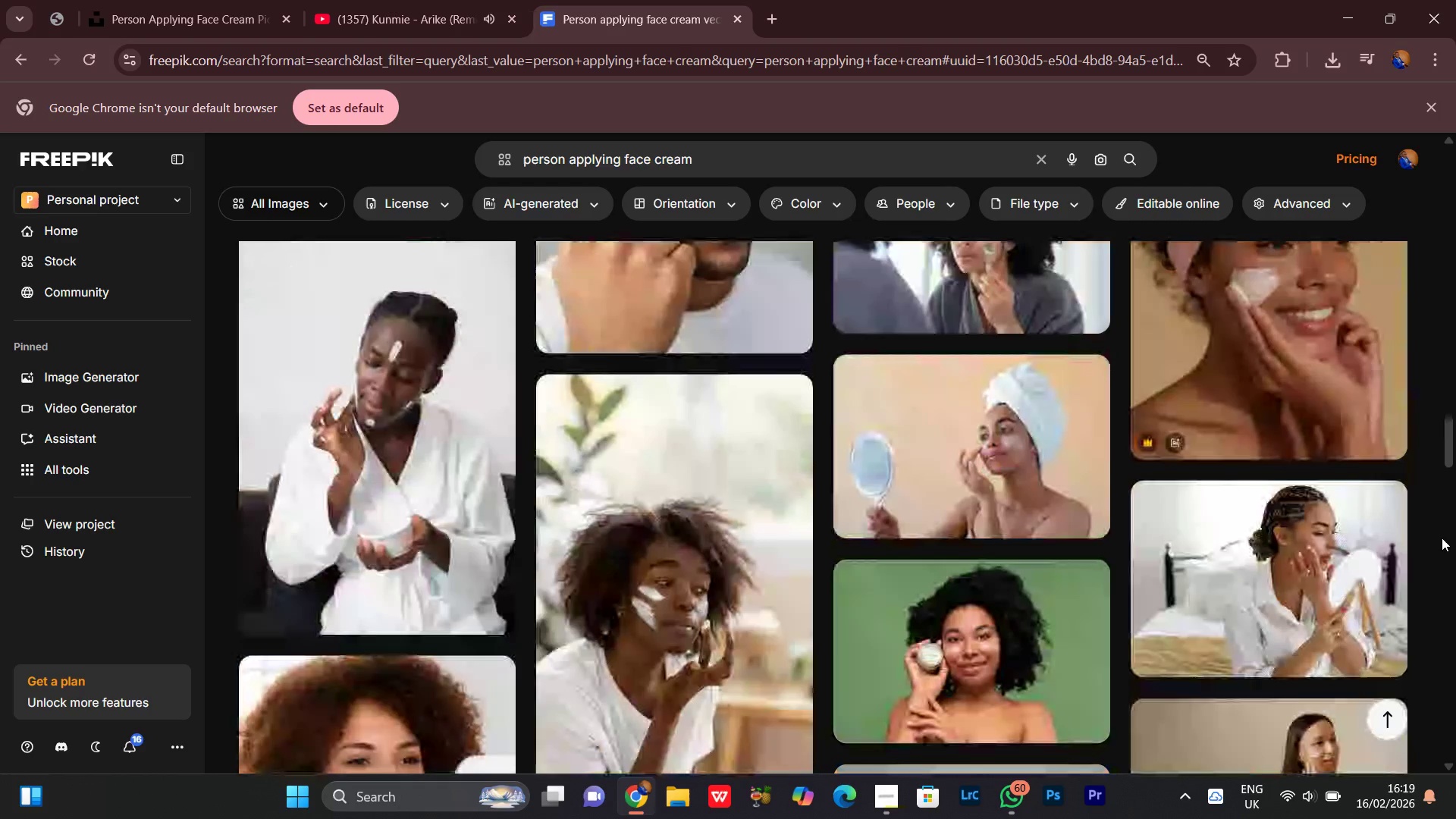 
scroll: coordinate [1443, 537], scroll_direction: down, amount: 4.0
 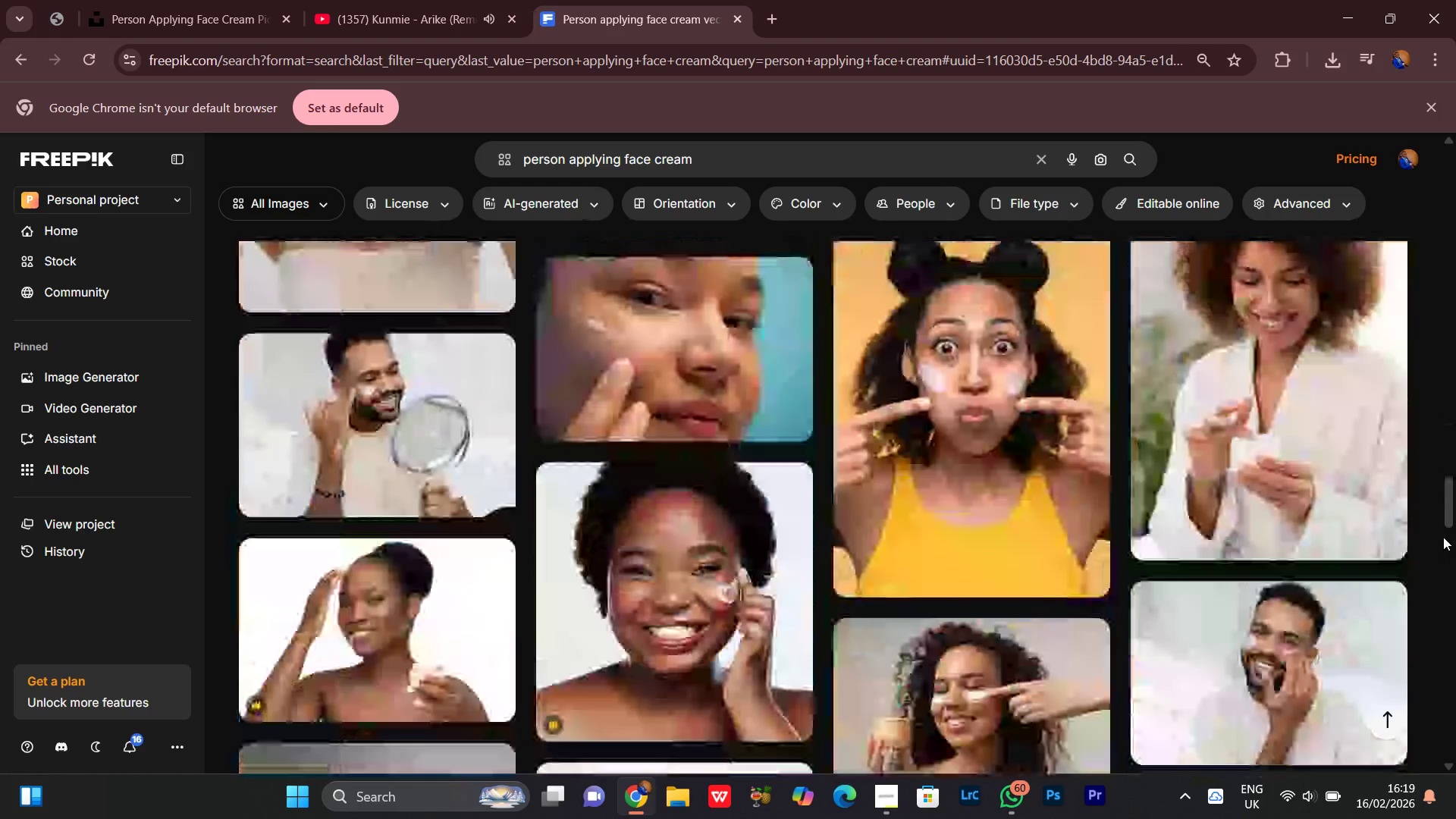 
scroll: coordinate [1443, 537], scroll_direction: up, amount: 2.0
 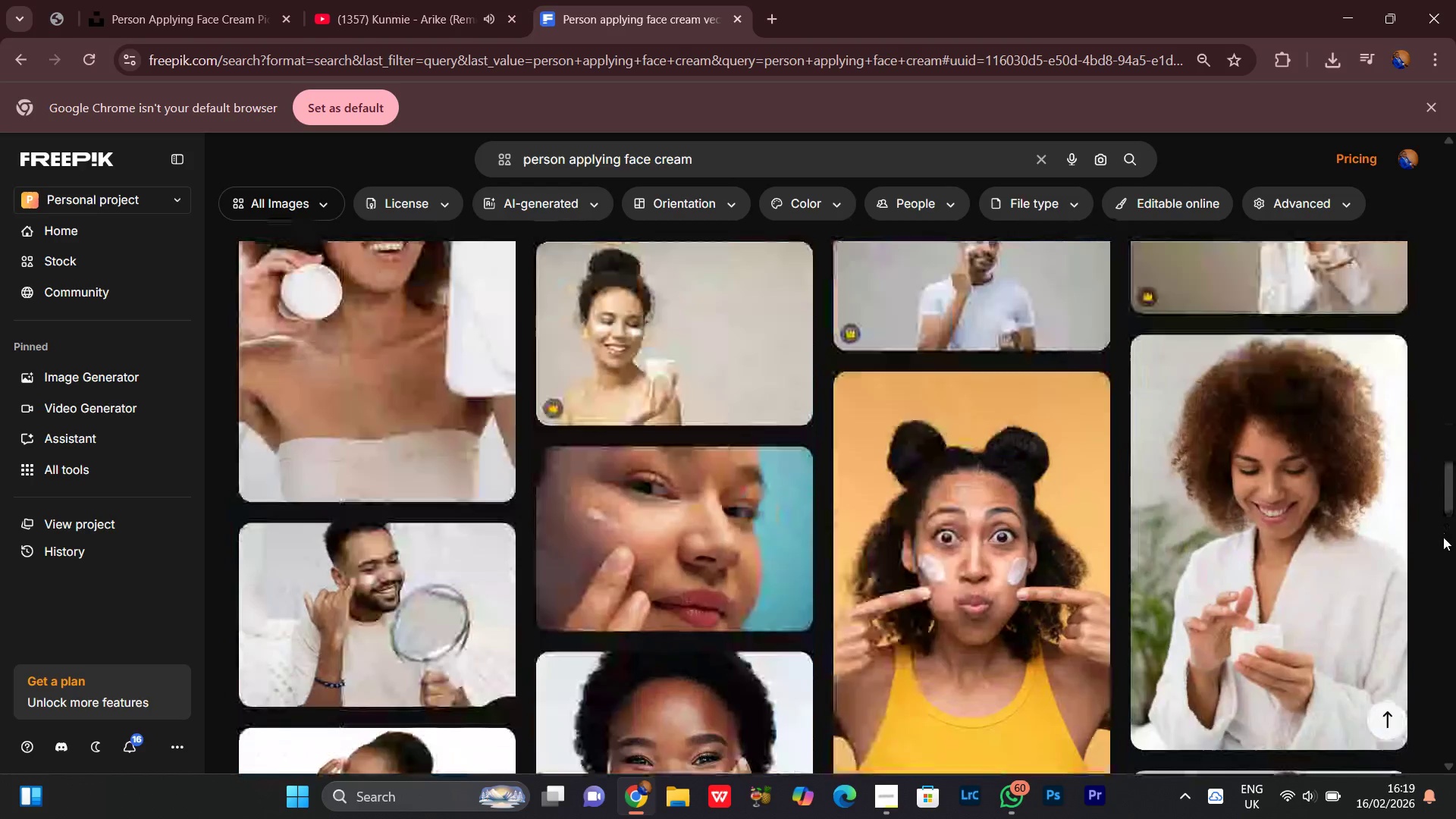 
scroll: coordinate [1443, 536], scroll_direction: down, amount: 5.0
 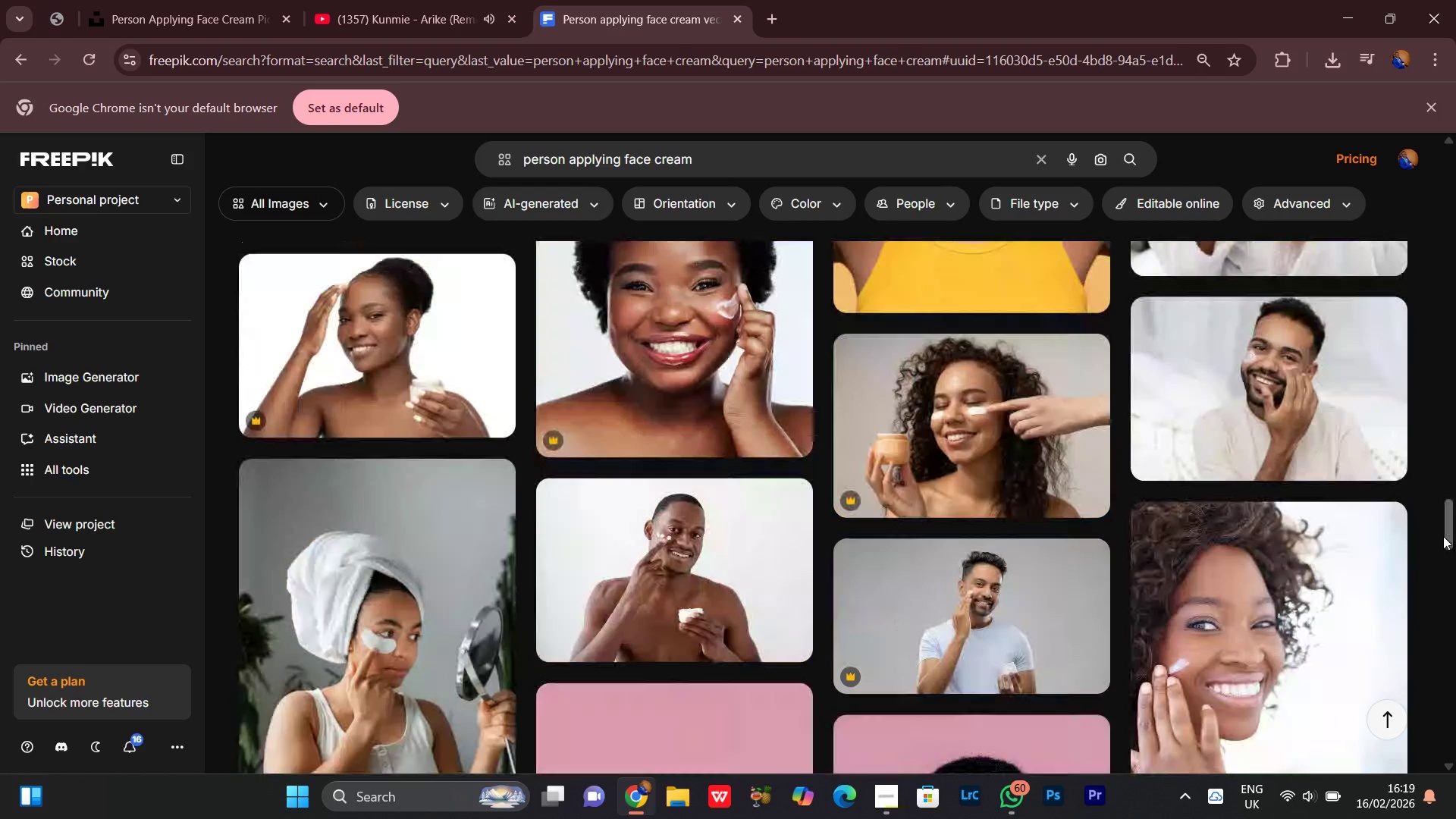 
scroll: coordinate [1446, 529], scroll_direction: up, amount: 9.0
 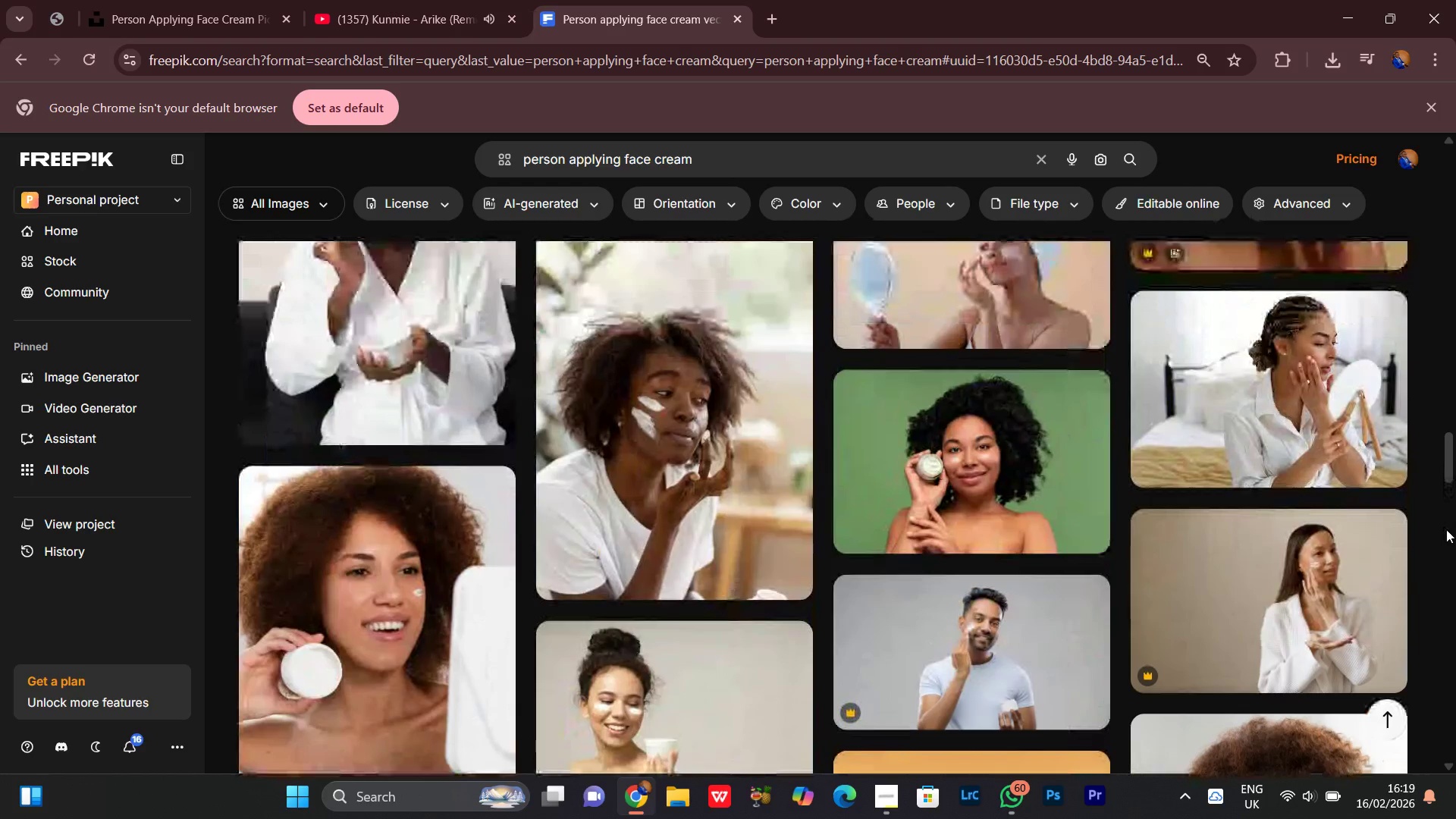 
scroll: coordinate [1446, 526], scroll_direction: down, amount: 10.0